 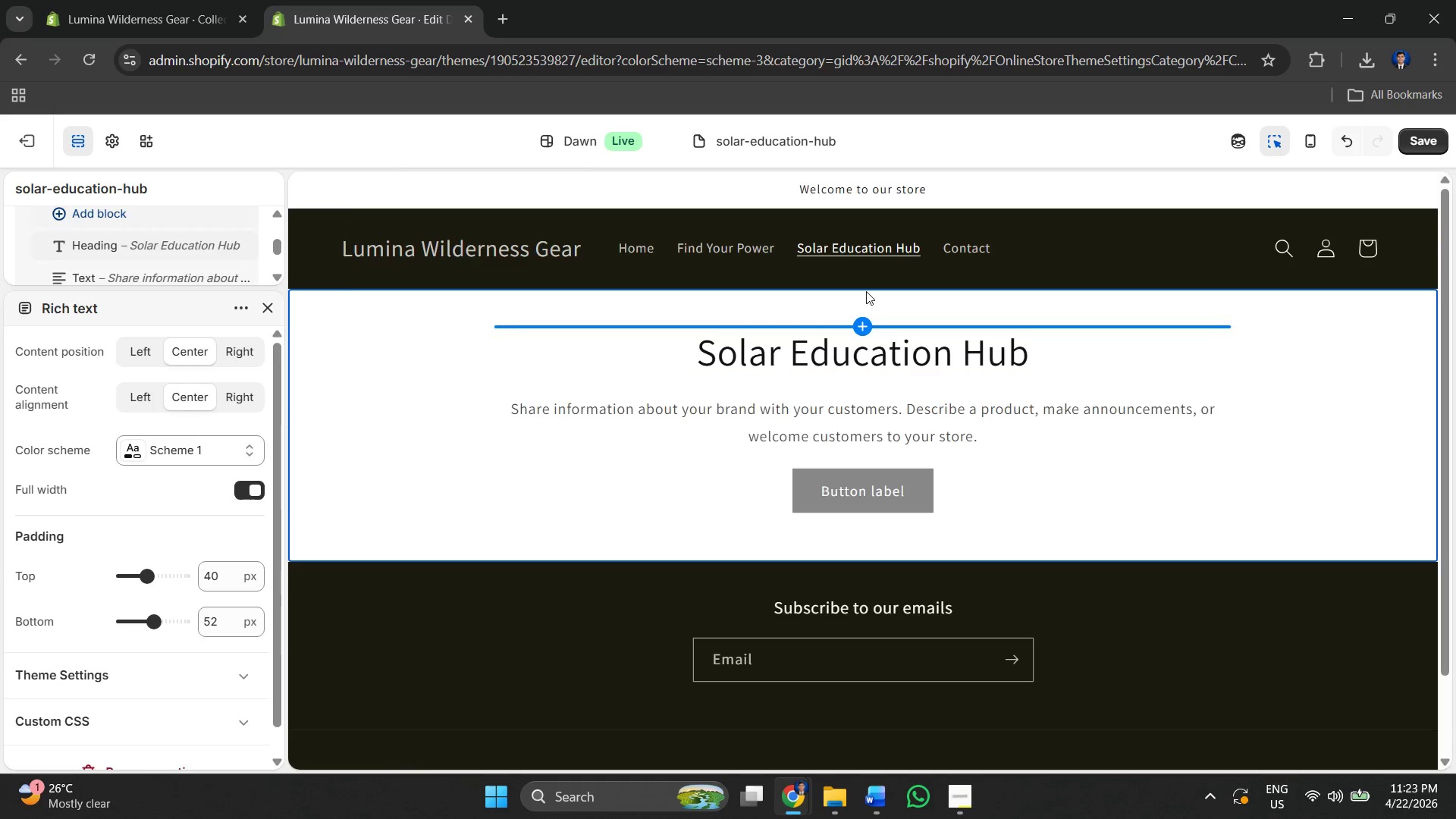 
left_click([865, 319])
 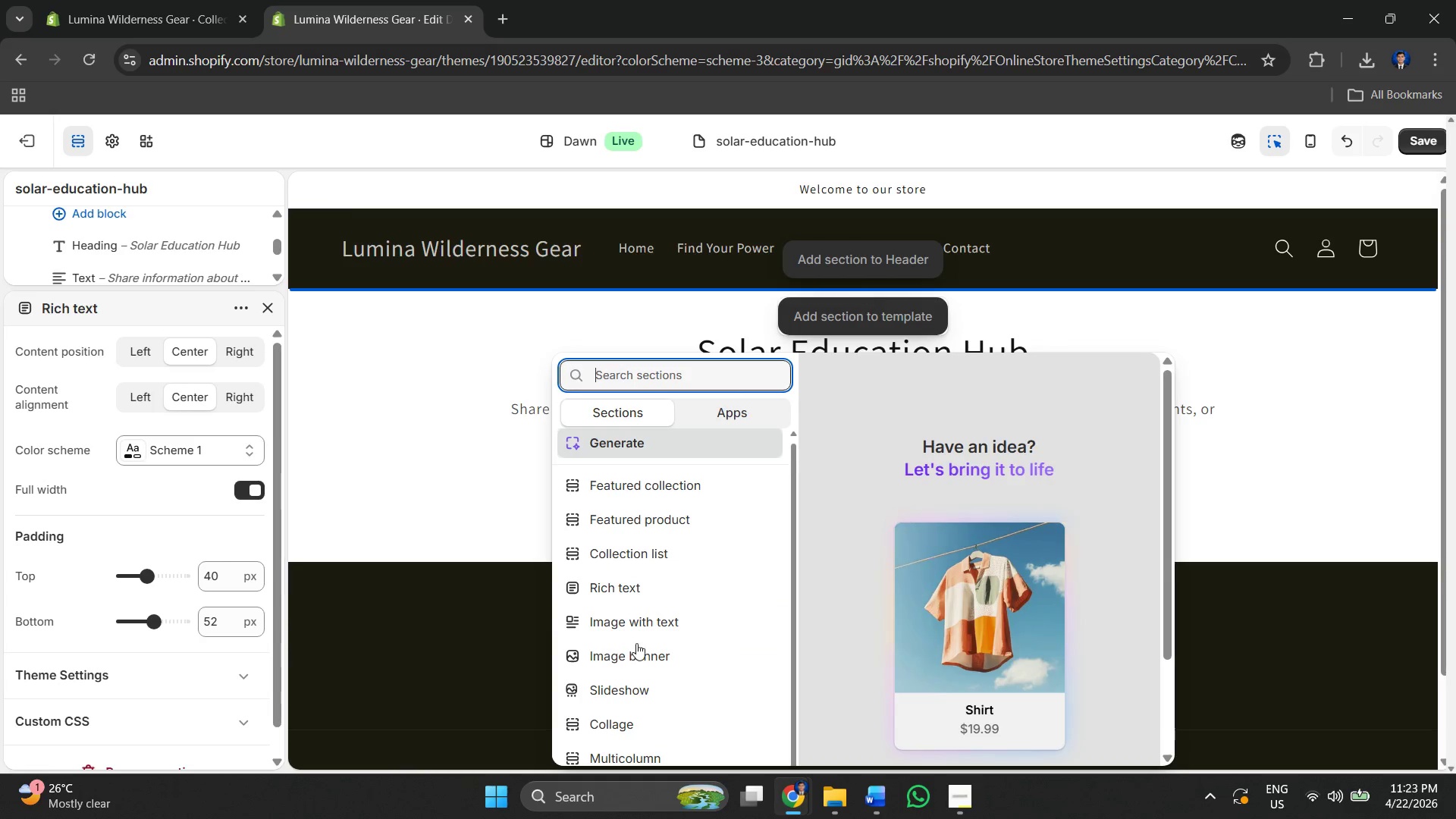 
scroll: coordinate [645, 644], scroll_direction: down, amount: 9.0
 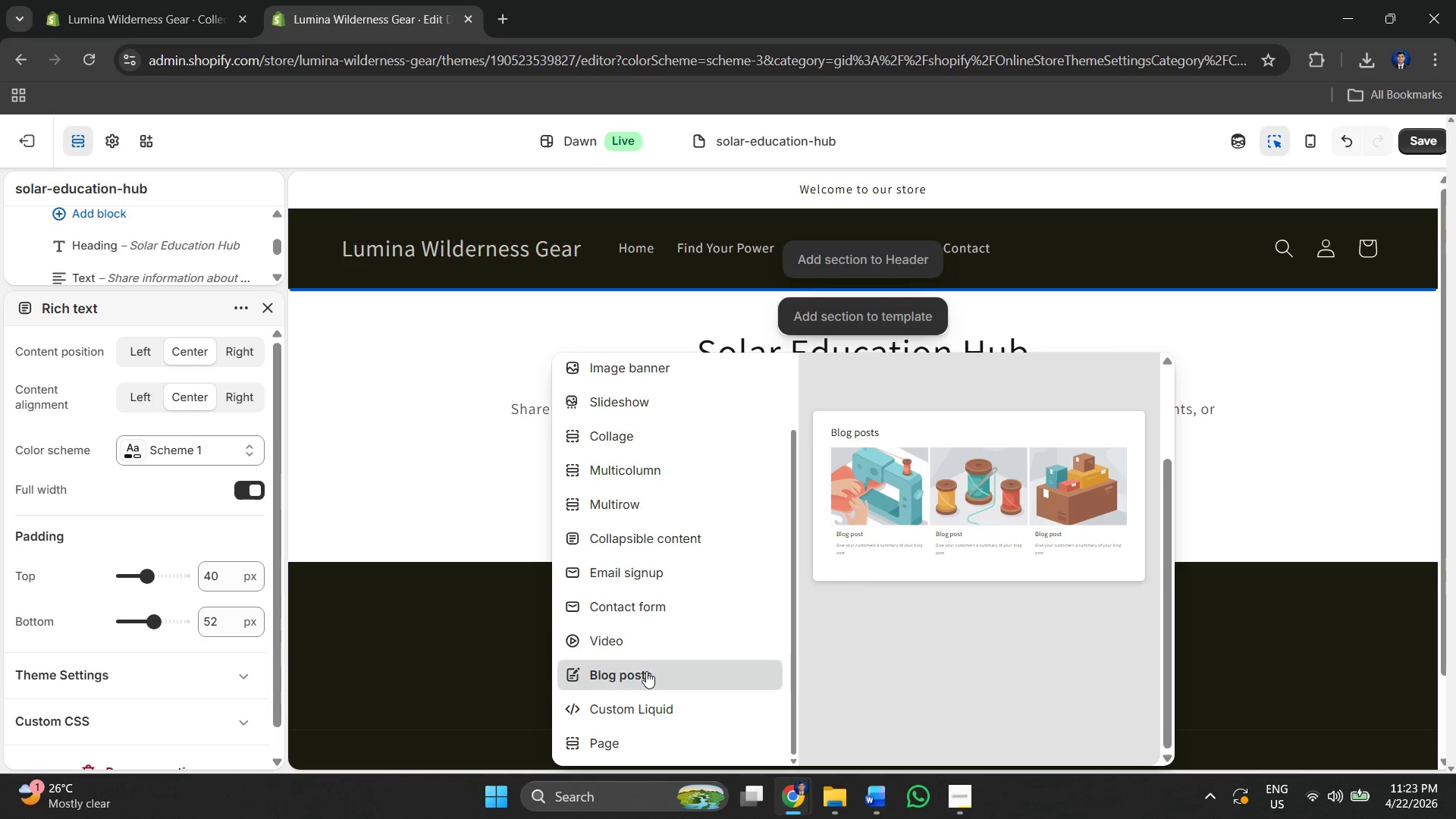 
left_click([646, 673])
 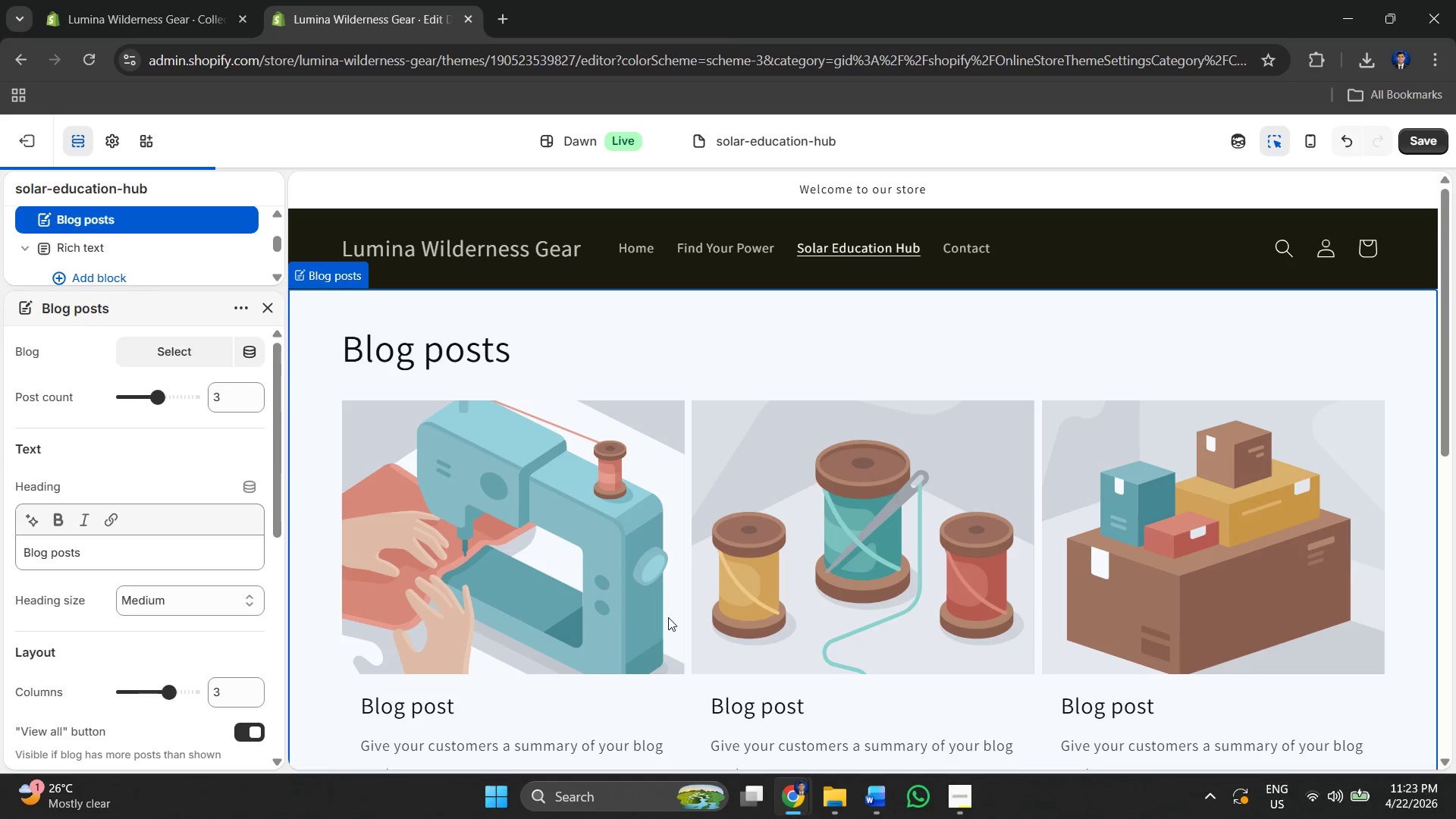 
left_click([546, 435])
 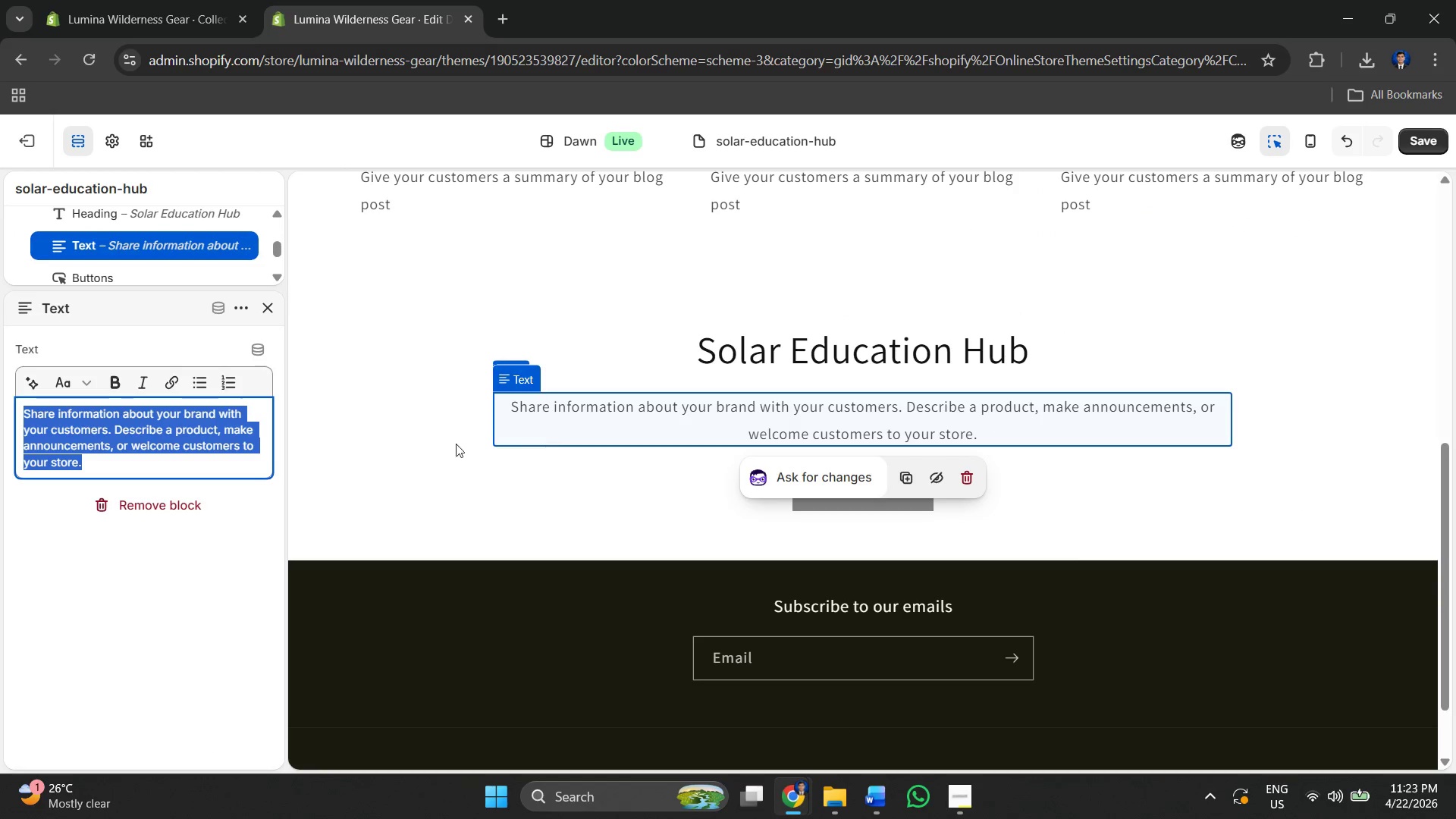 
scroll: coordinate [657, 504], scroll_direction: down, amount: 6.0
 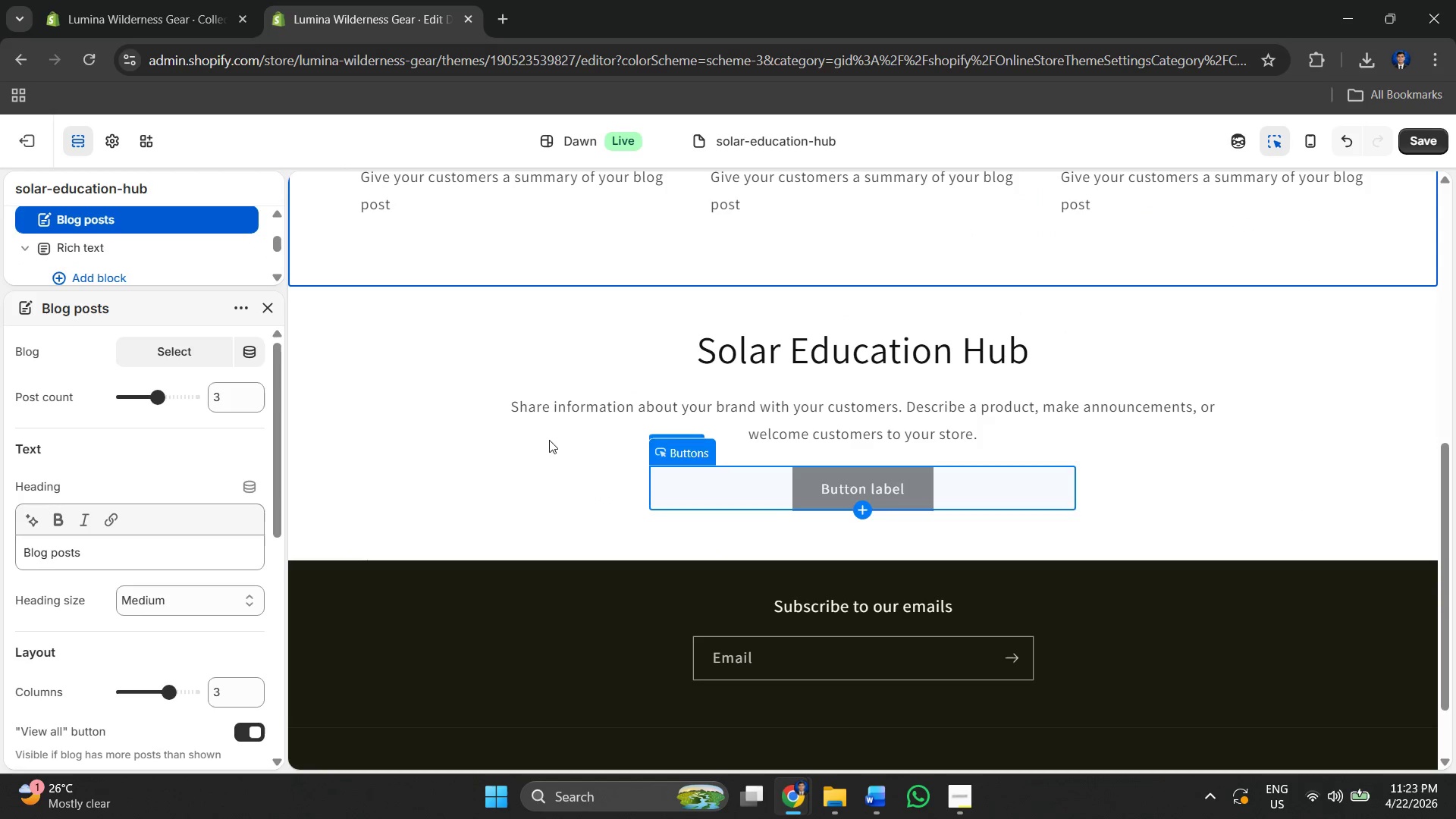 
left_click([372, 465])
 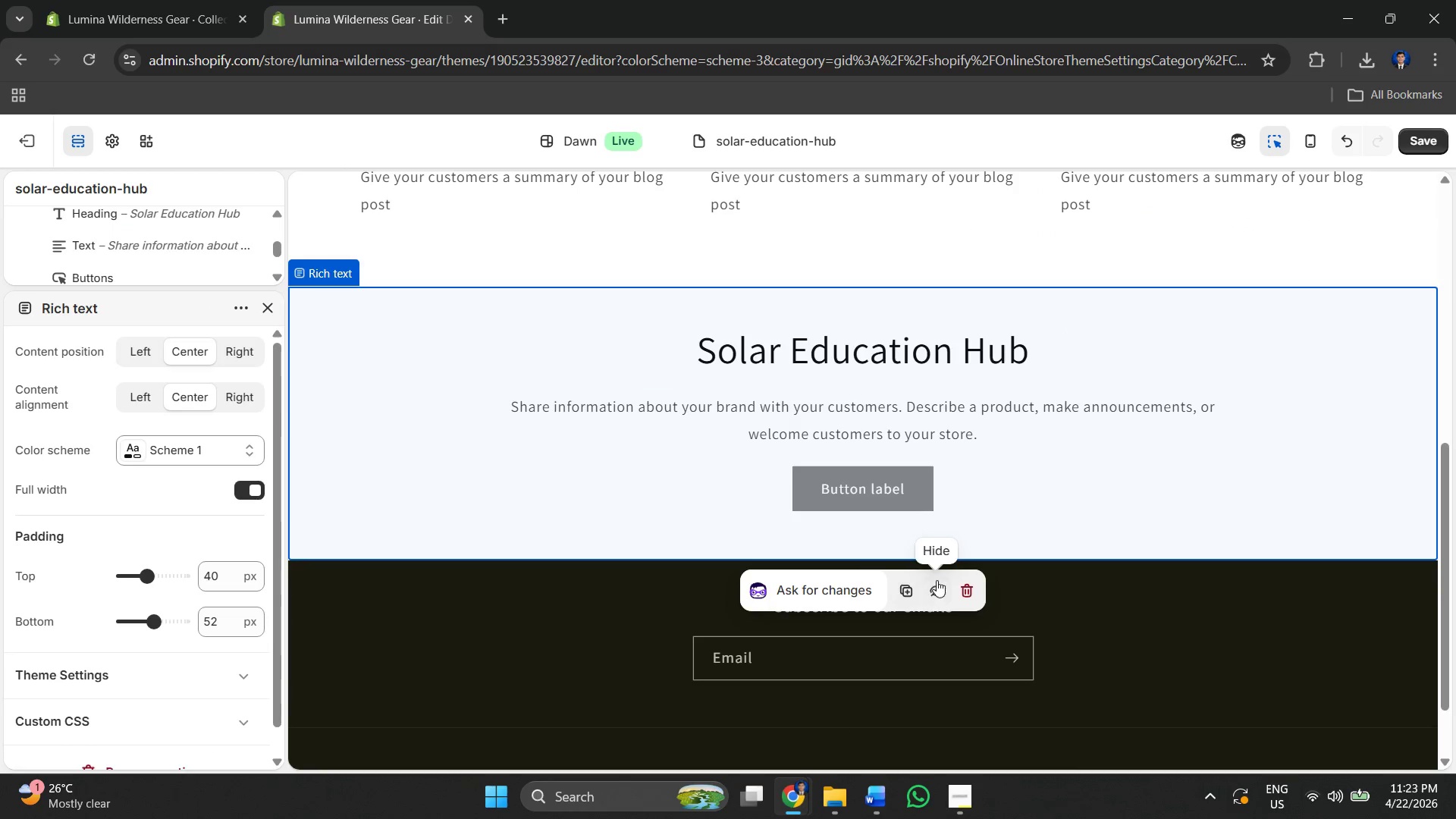 
left_click([964, 592])
 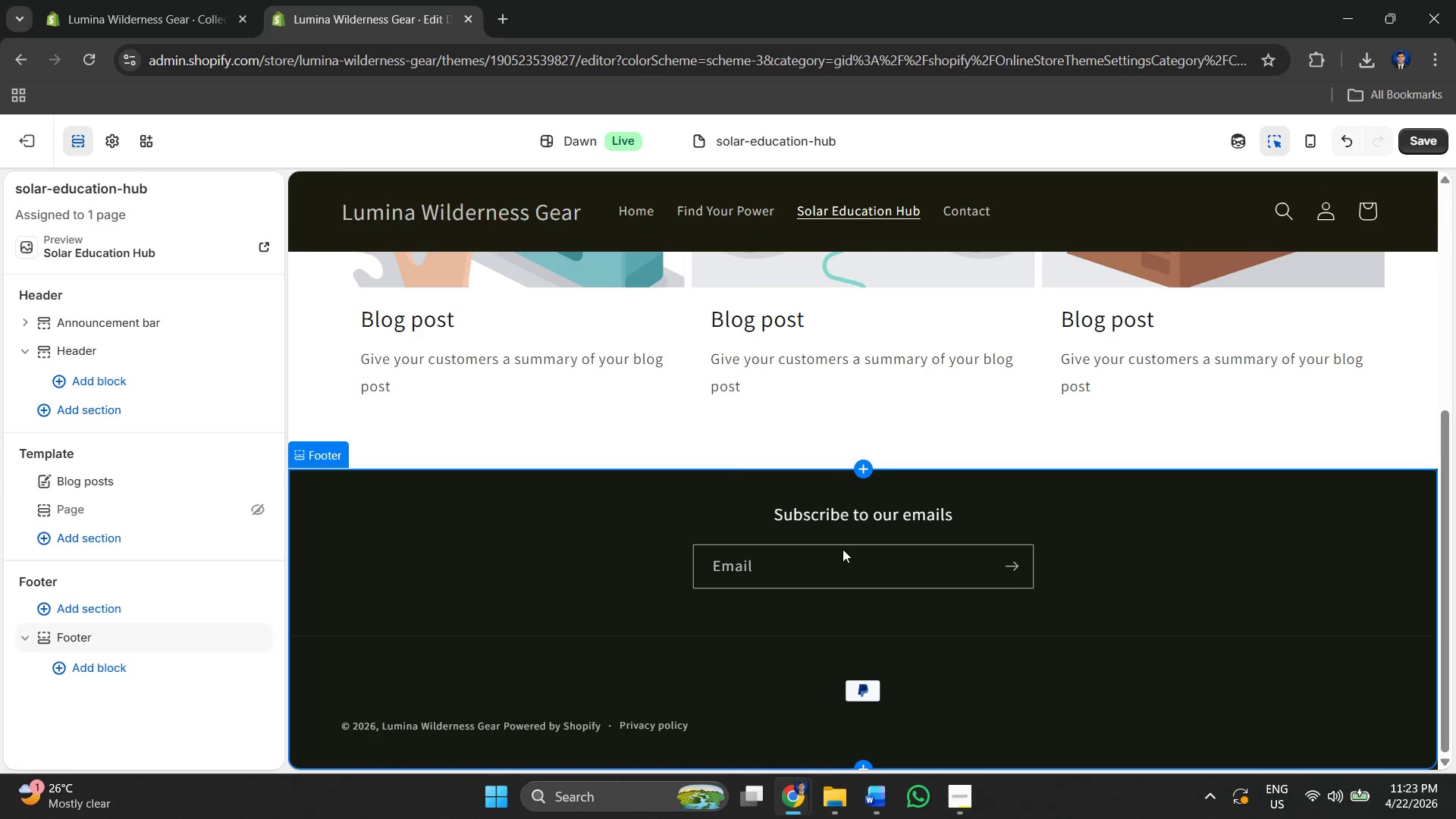 
left_click([604, 491])
 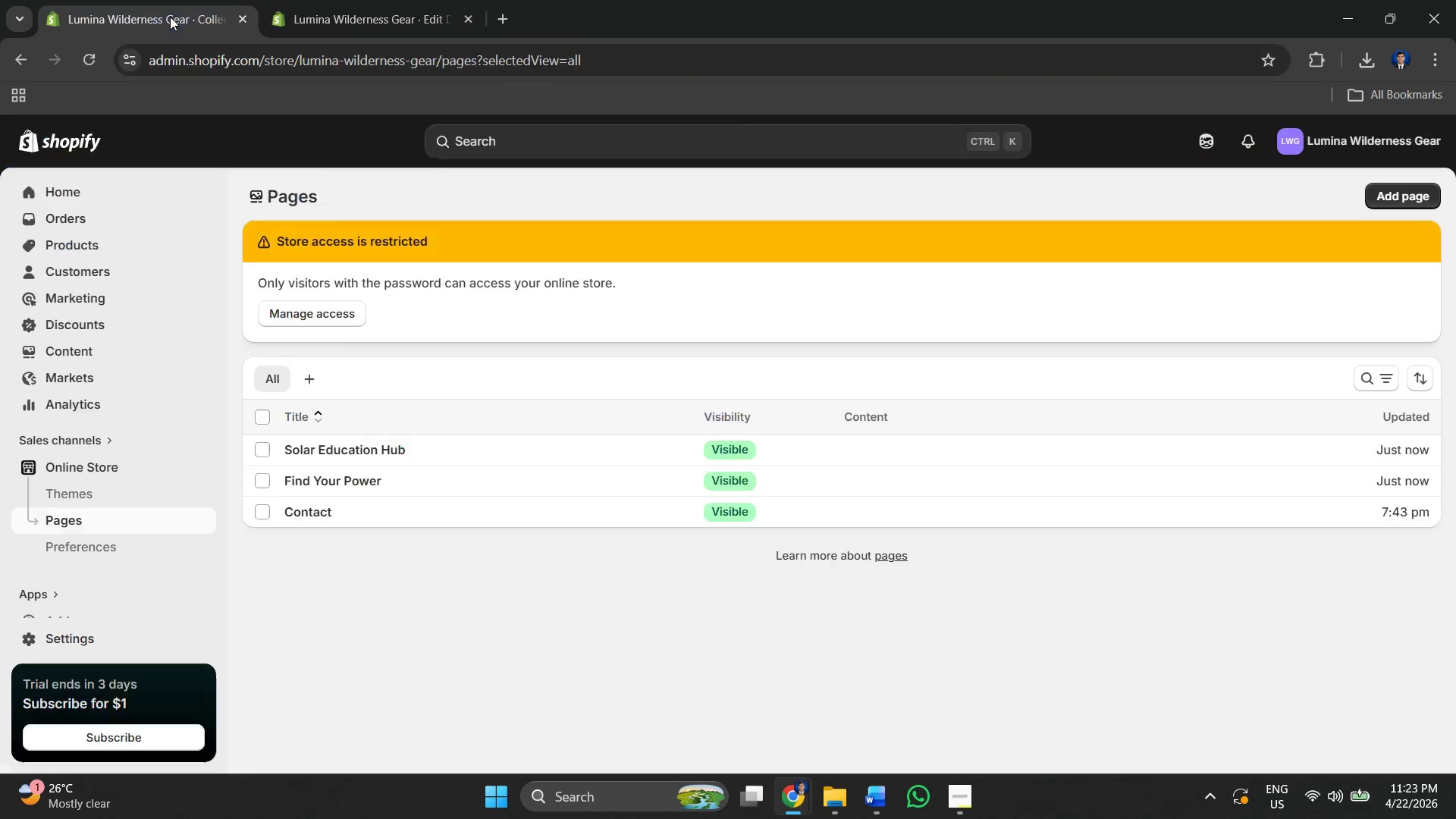 
scroll: coordinate [714, 490], scroll_direction: up, amount: 4.0
 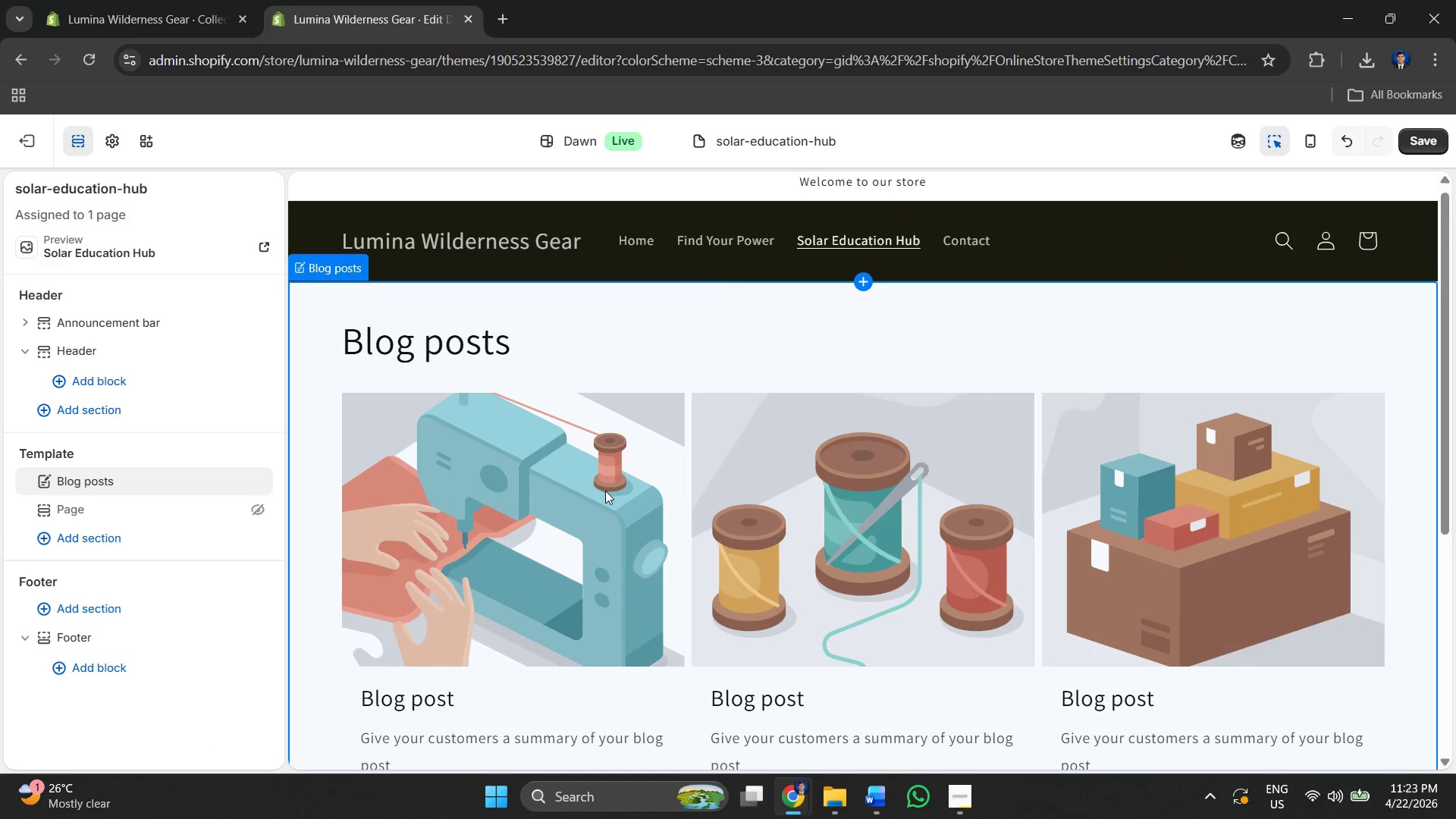 
scroll: coordinate [110, 495], scroll_direction: down, amount: 1.0
 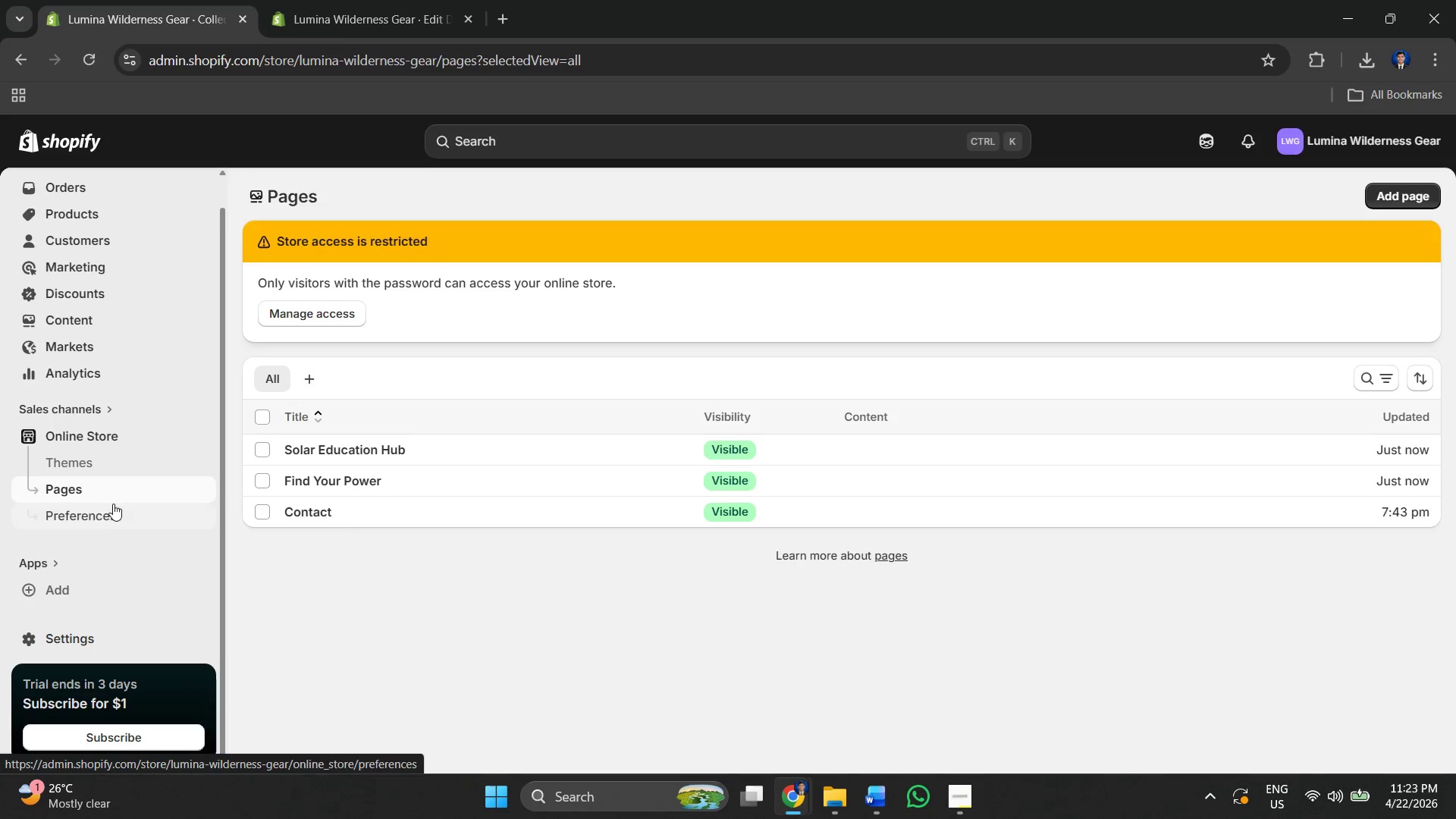 
scroll: coordinate [101, 457], scroll_direction: up, amount: 2.0
 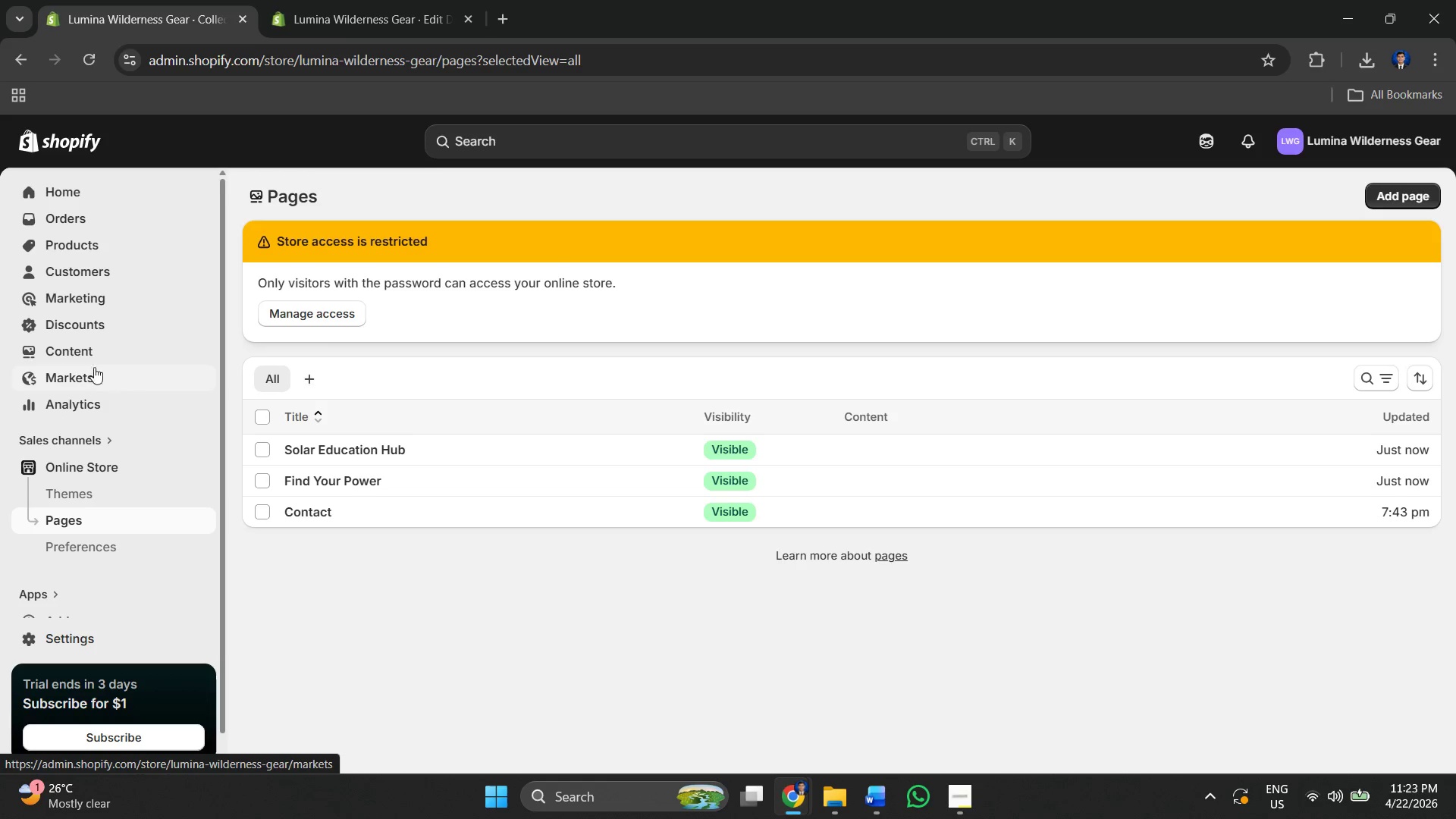 
left_click([91, 359])